 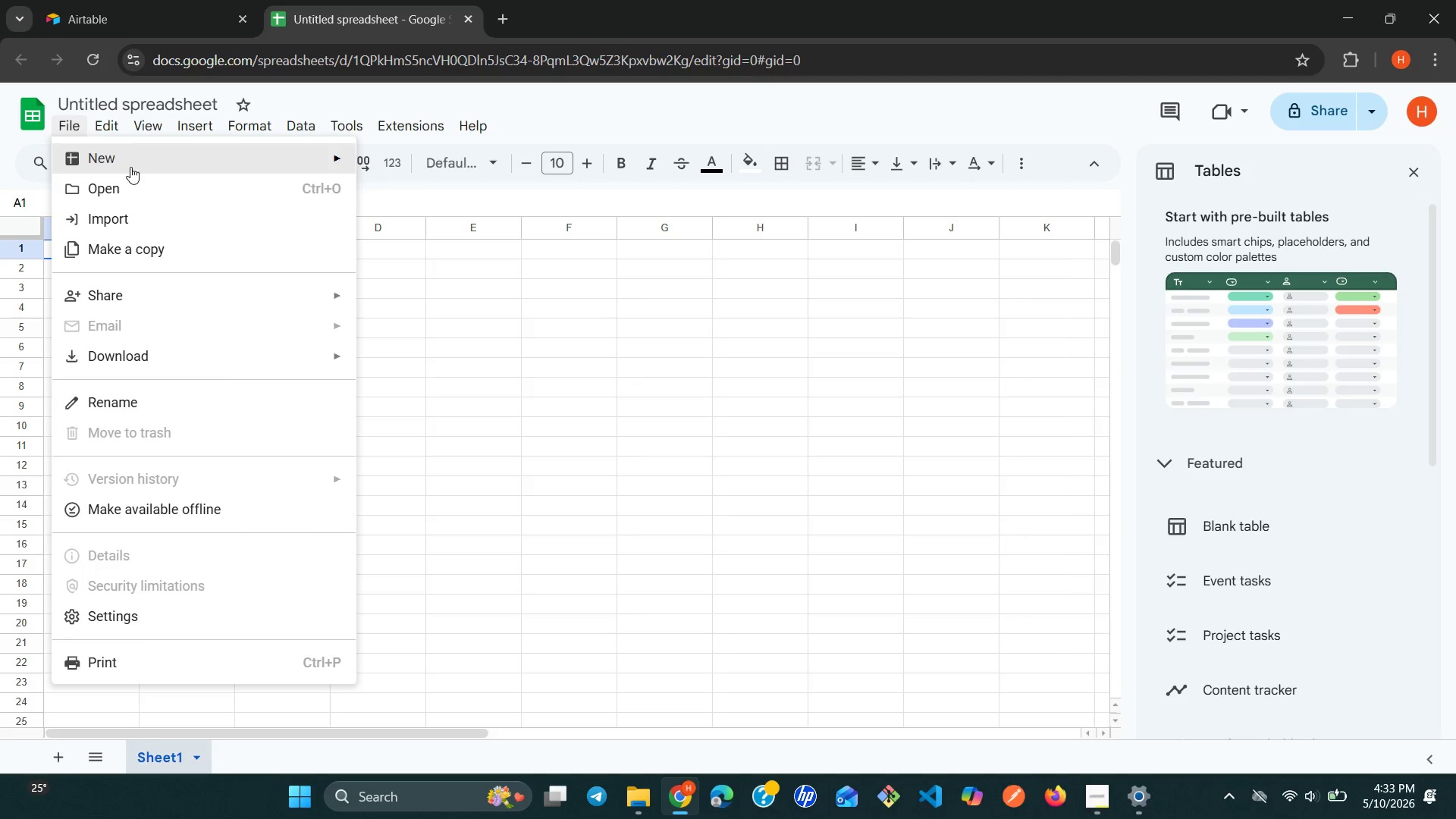 
left_click([157, 205])
 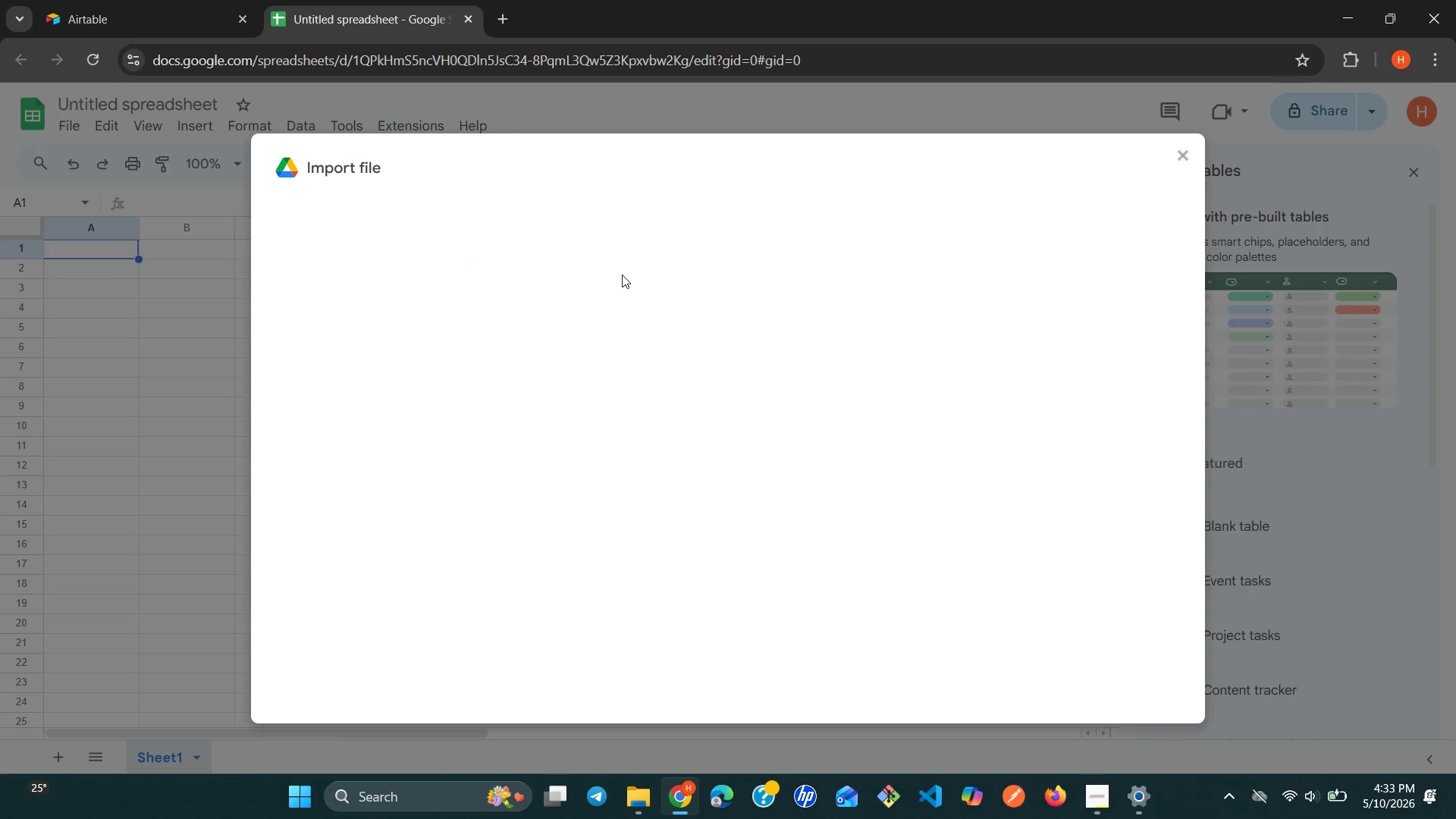 
wait(34.55)
 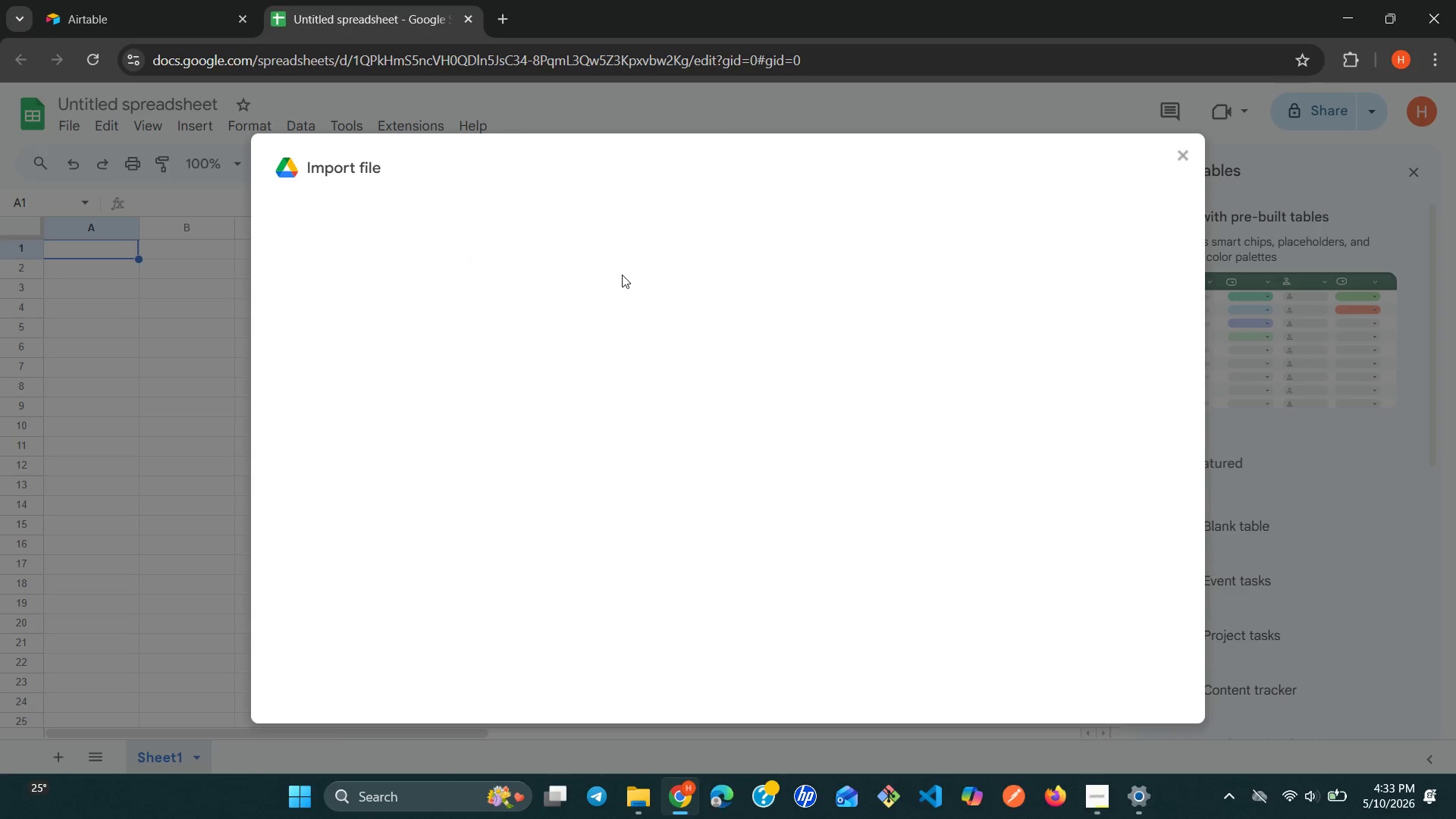 
double_click([742, 309])
 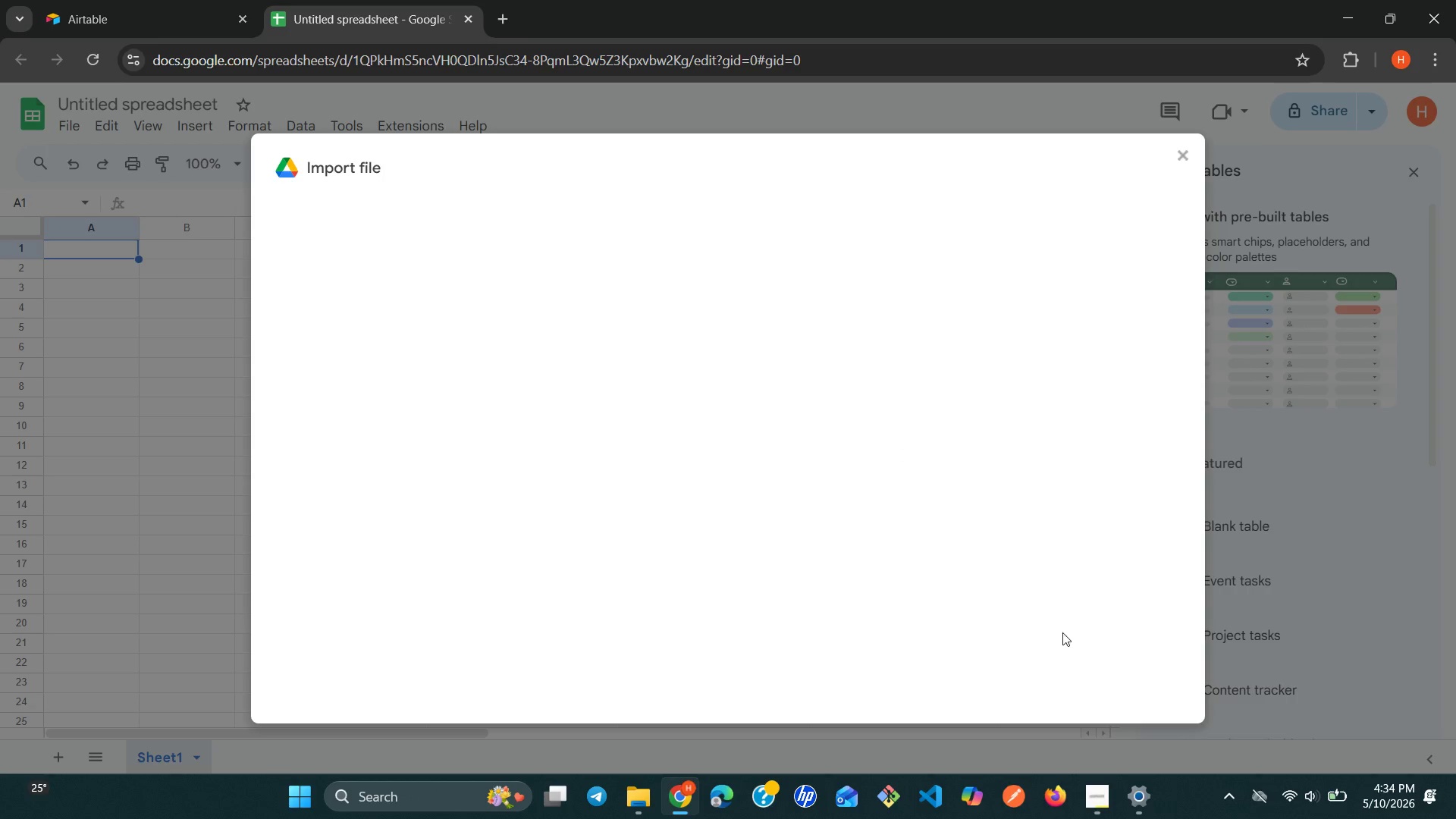 
left_click([1094, 799])